 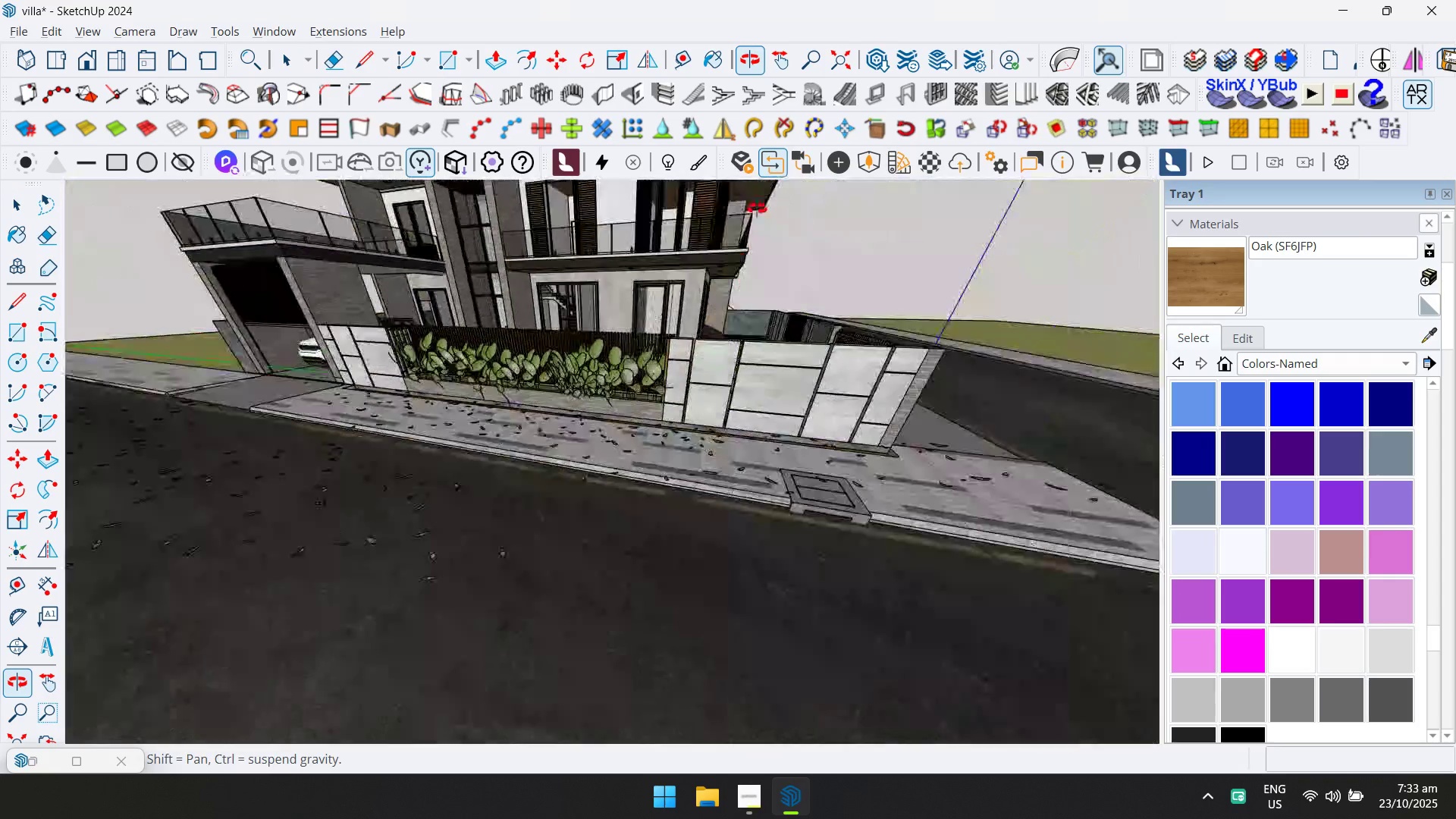 
hold_key(key=ShiftLeft, duration=0.62)
 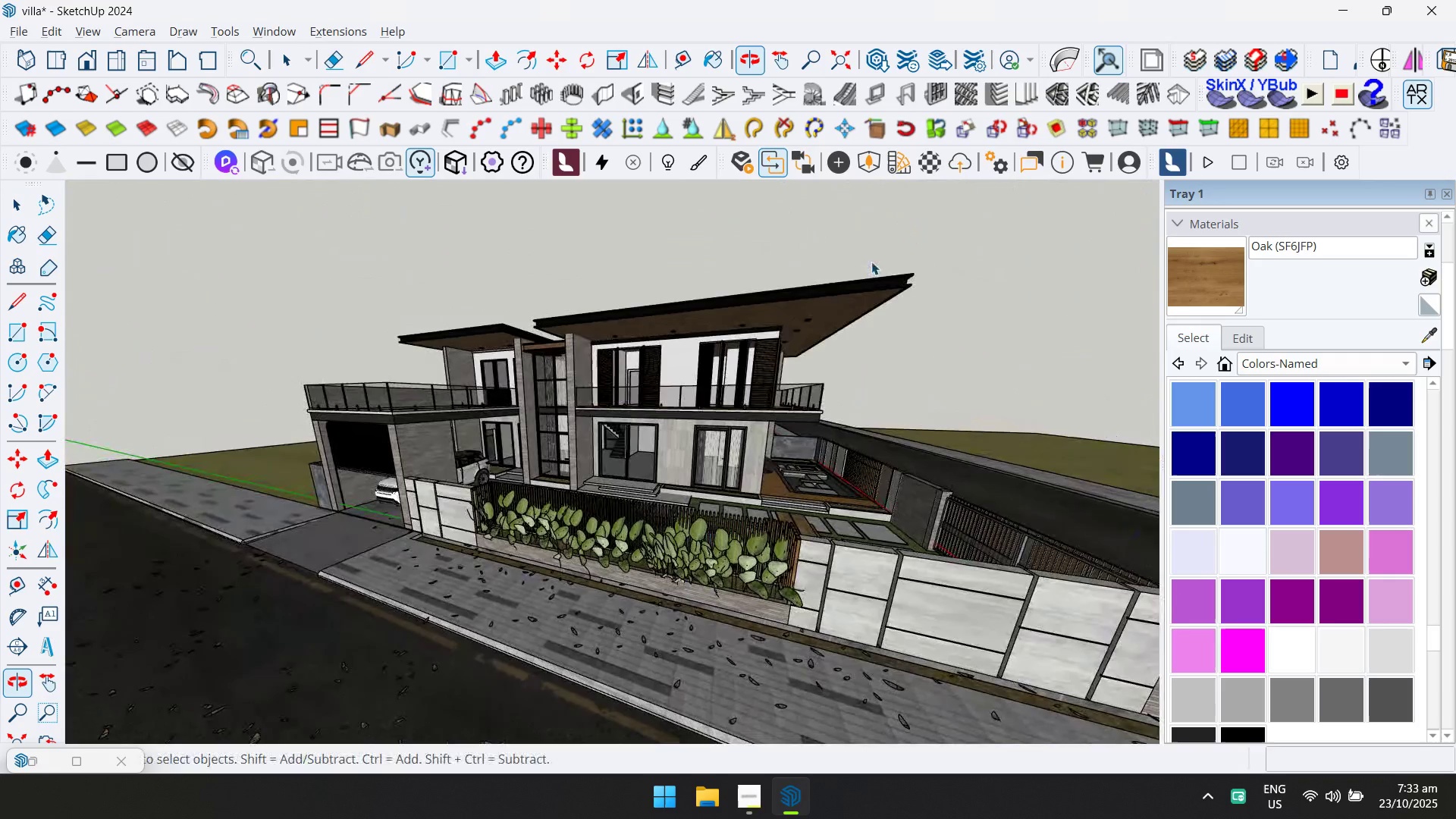 
scroll: coordinate [429, 509], scroll_direction: up, amount: 3.0
 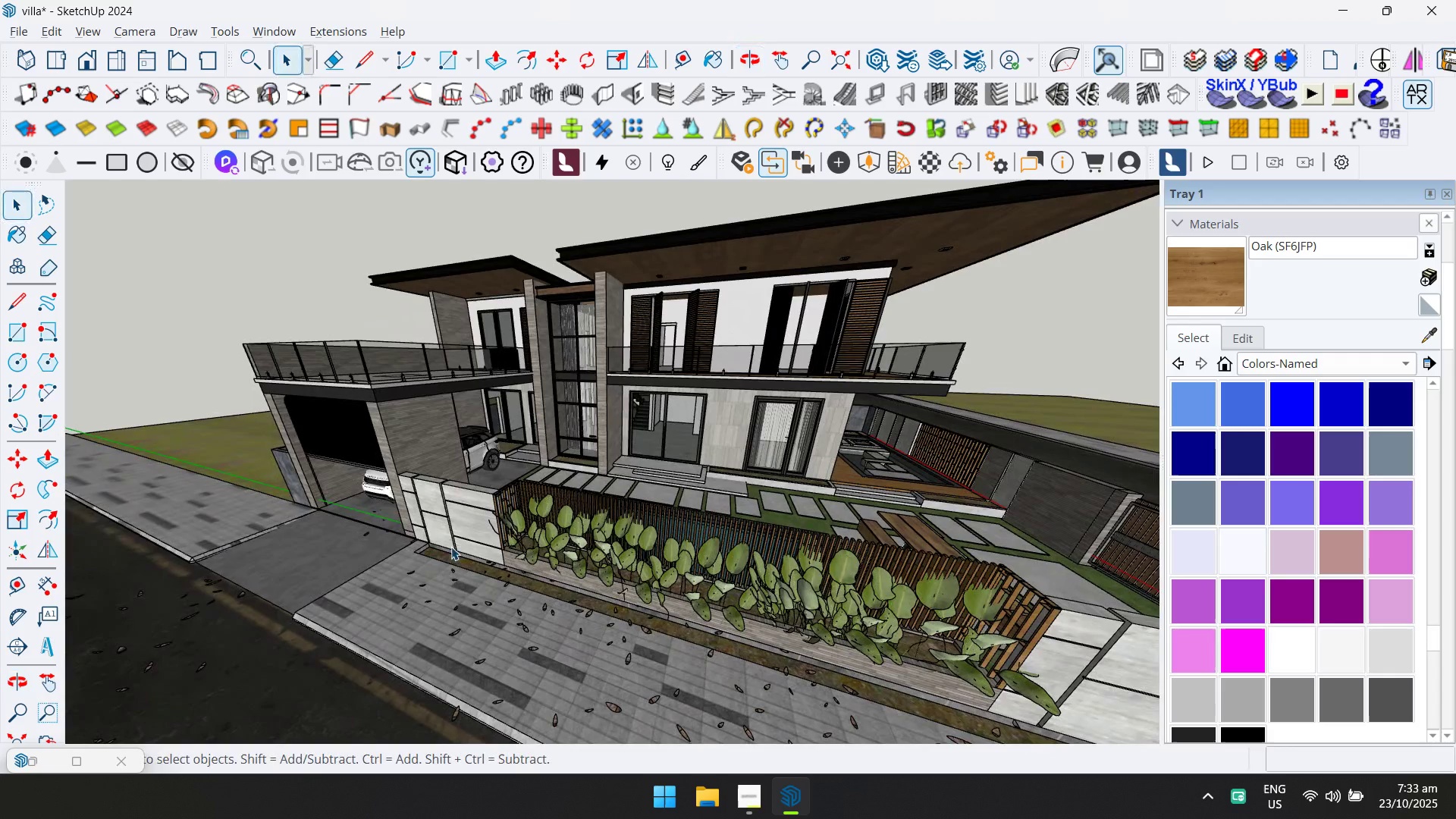 
key(Alt+AltLeft)
 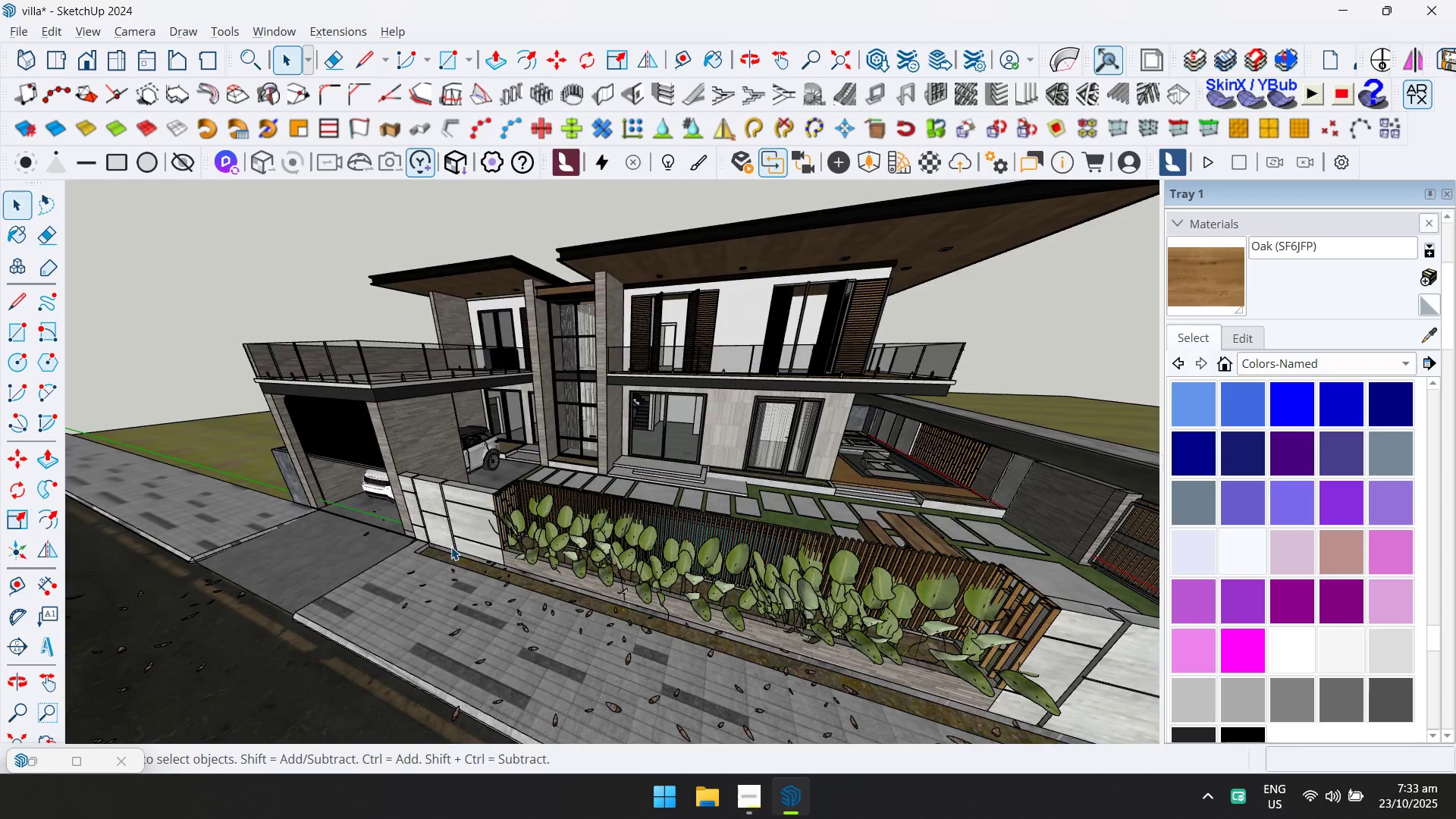 
key(Alt+Tab)